 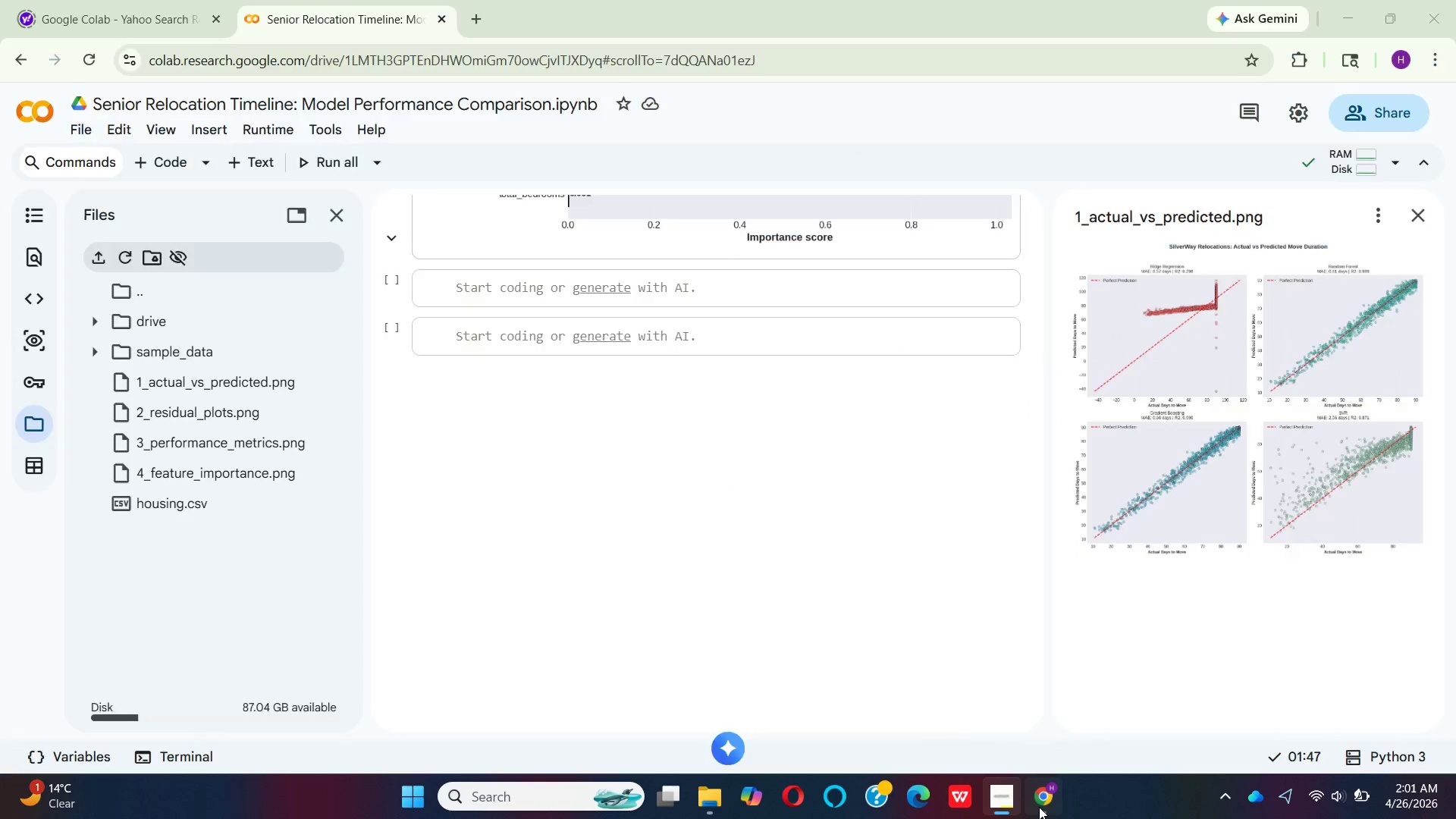 
scroll: coordinate [794, 496], scroll_direction: up, amount: 11.0
 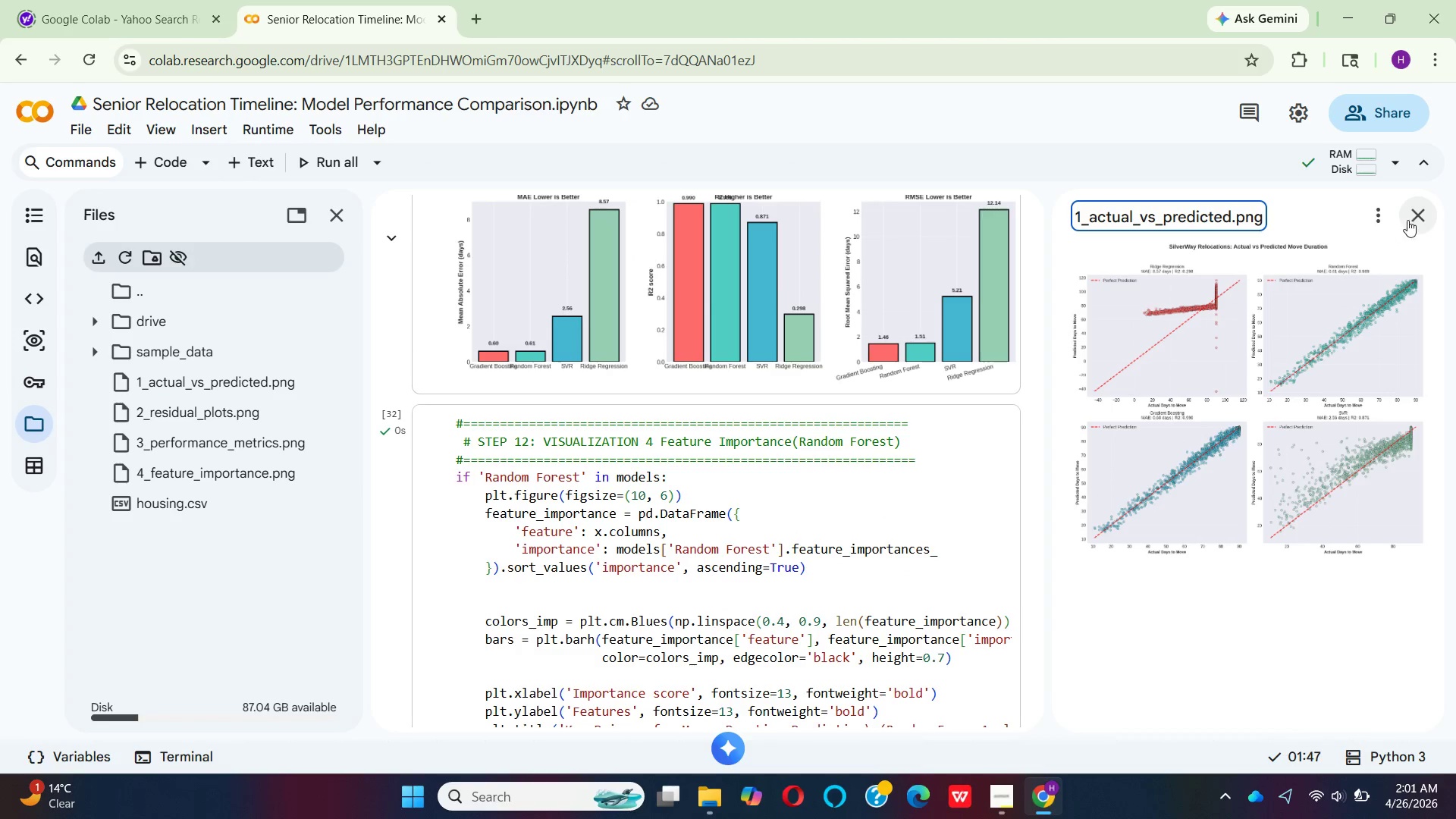 
left_click([1426, 220])
 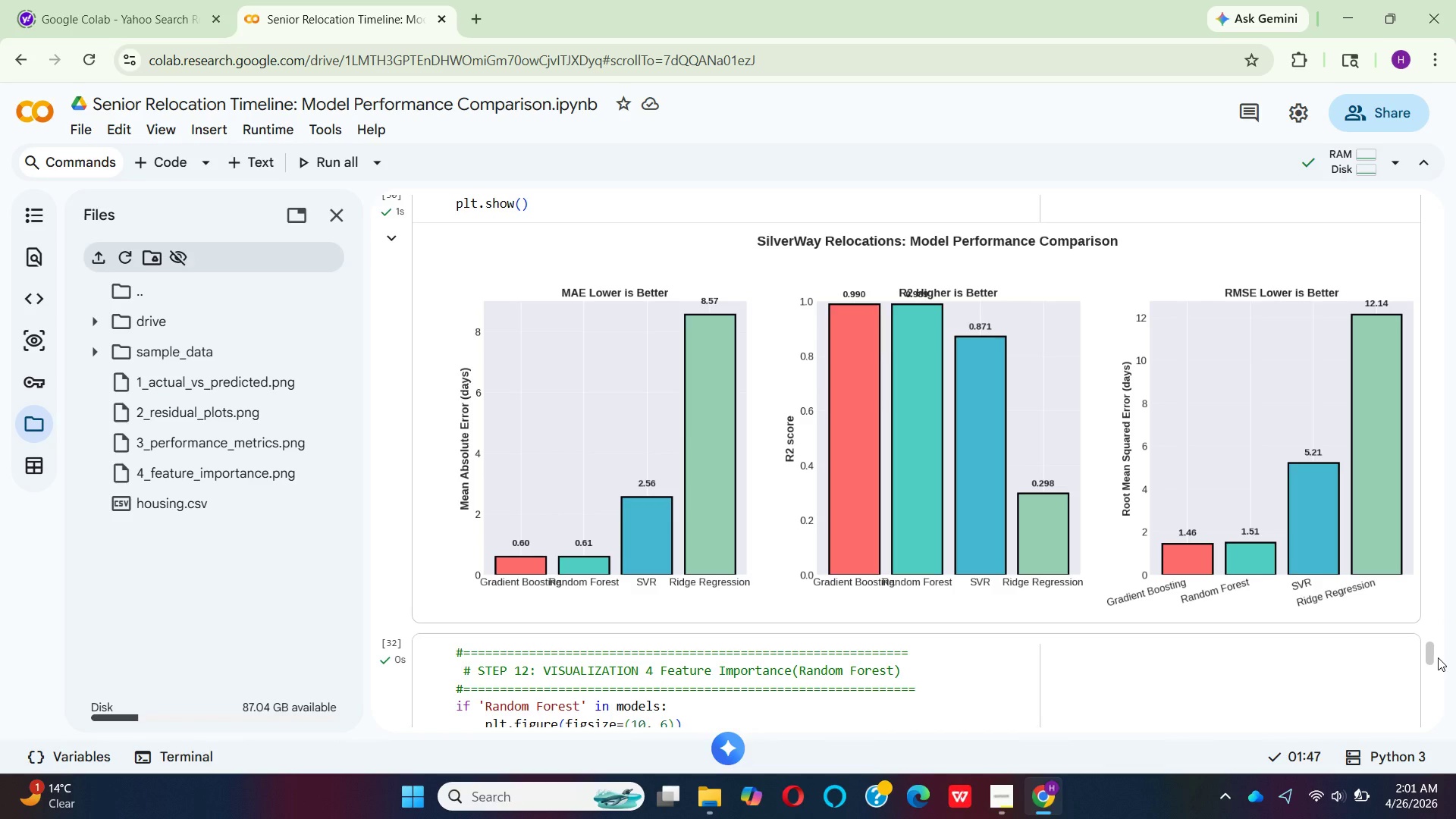 
left_click_drag(start_coordinate=[1428, 649], to_coordinate=[1429, 174])
 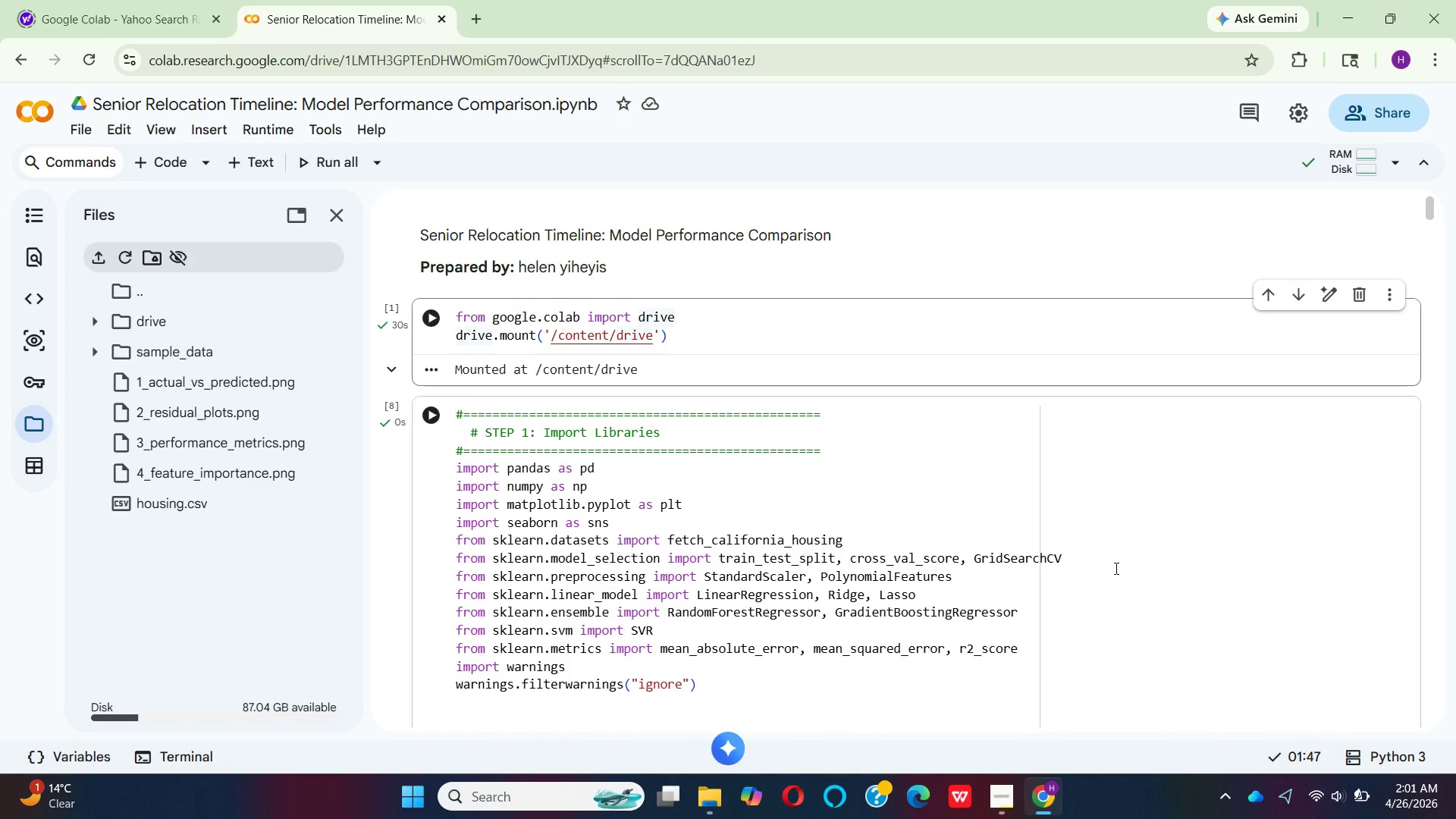 
wait(8.02)
 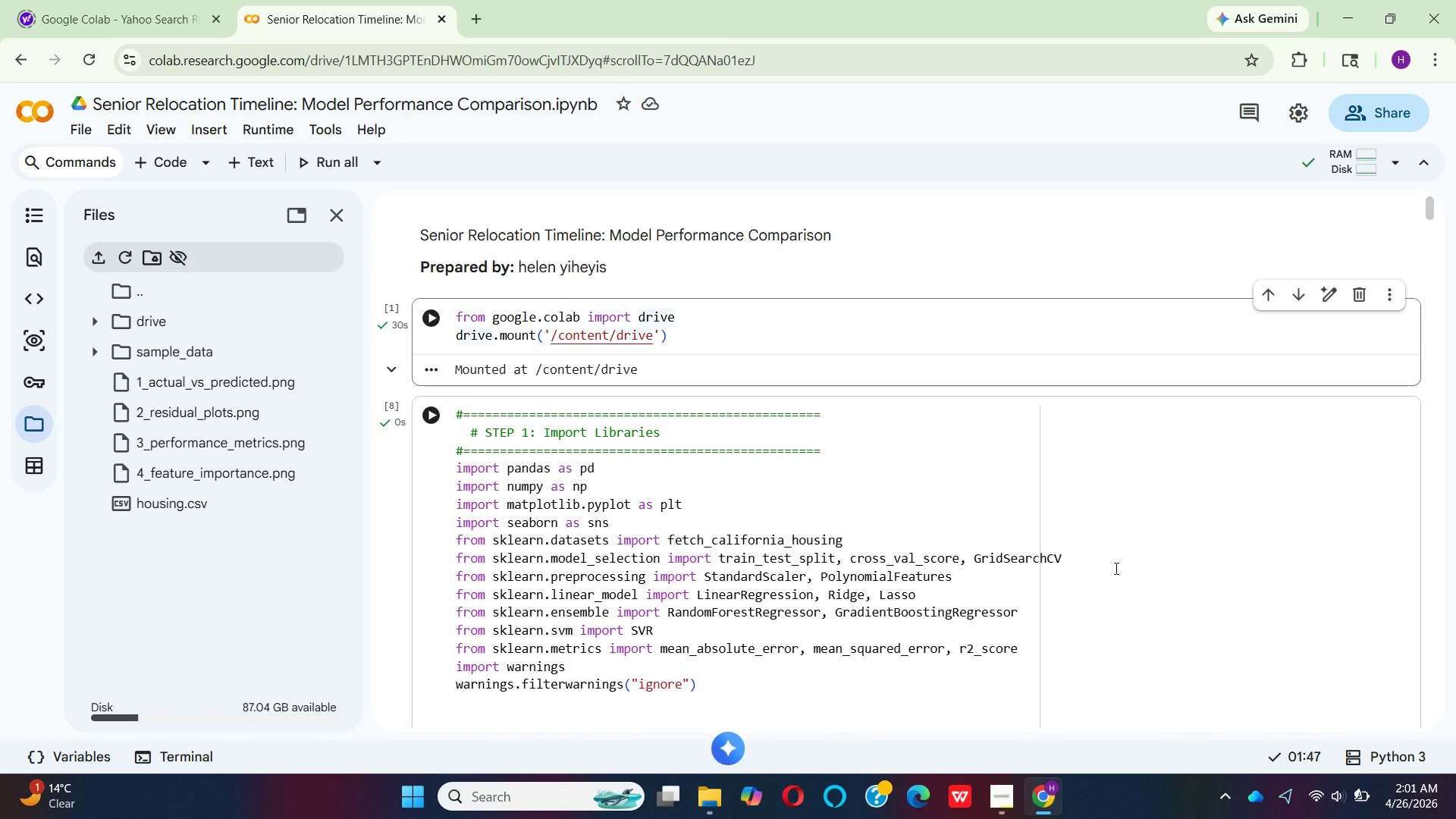 
scroll: coordinate [784, 528], scroll_direction: down, amount: 5.0
 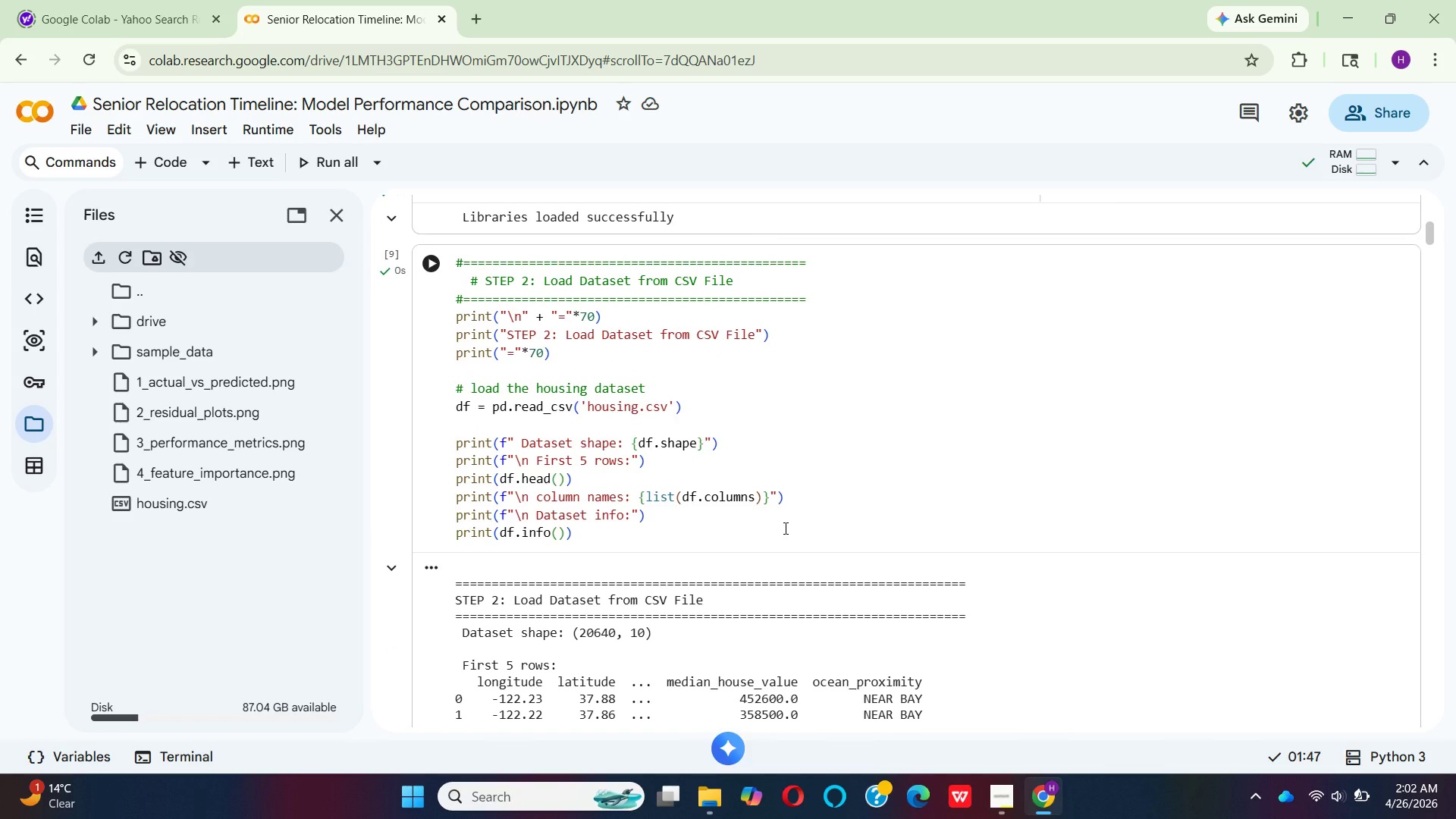 
scroll: coordinate [784, 528], scroll_direction: down, amount: 1.0
 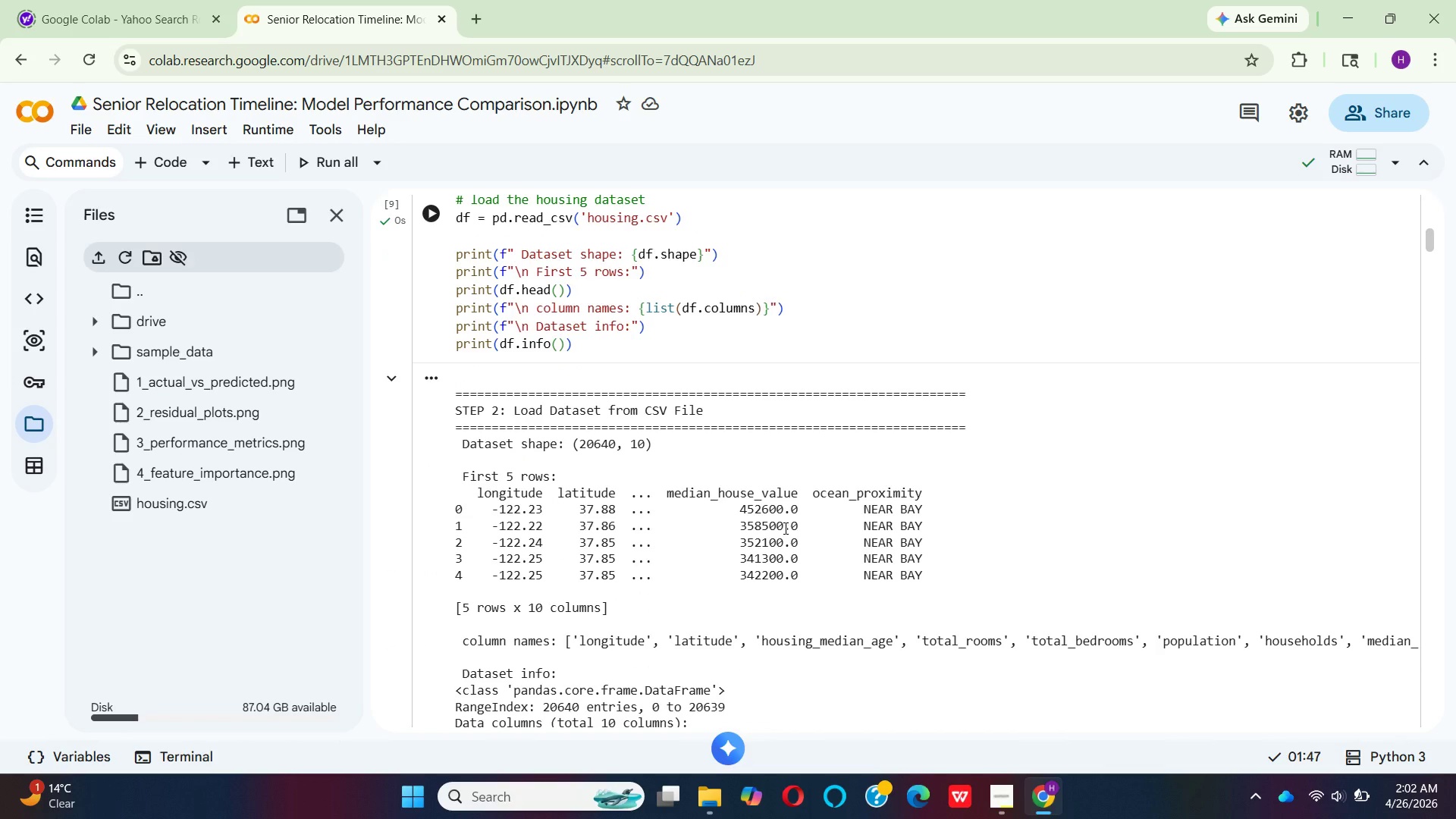 
wait(7.62)
 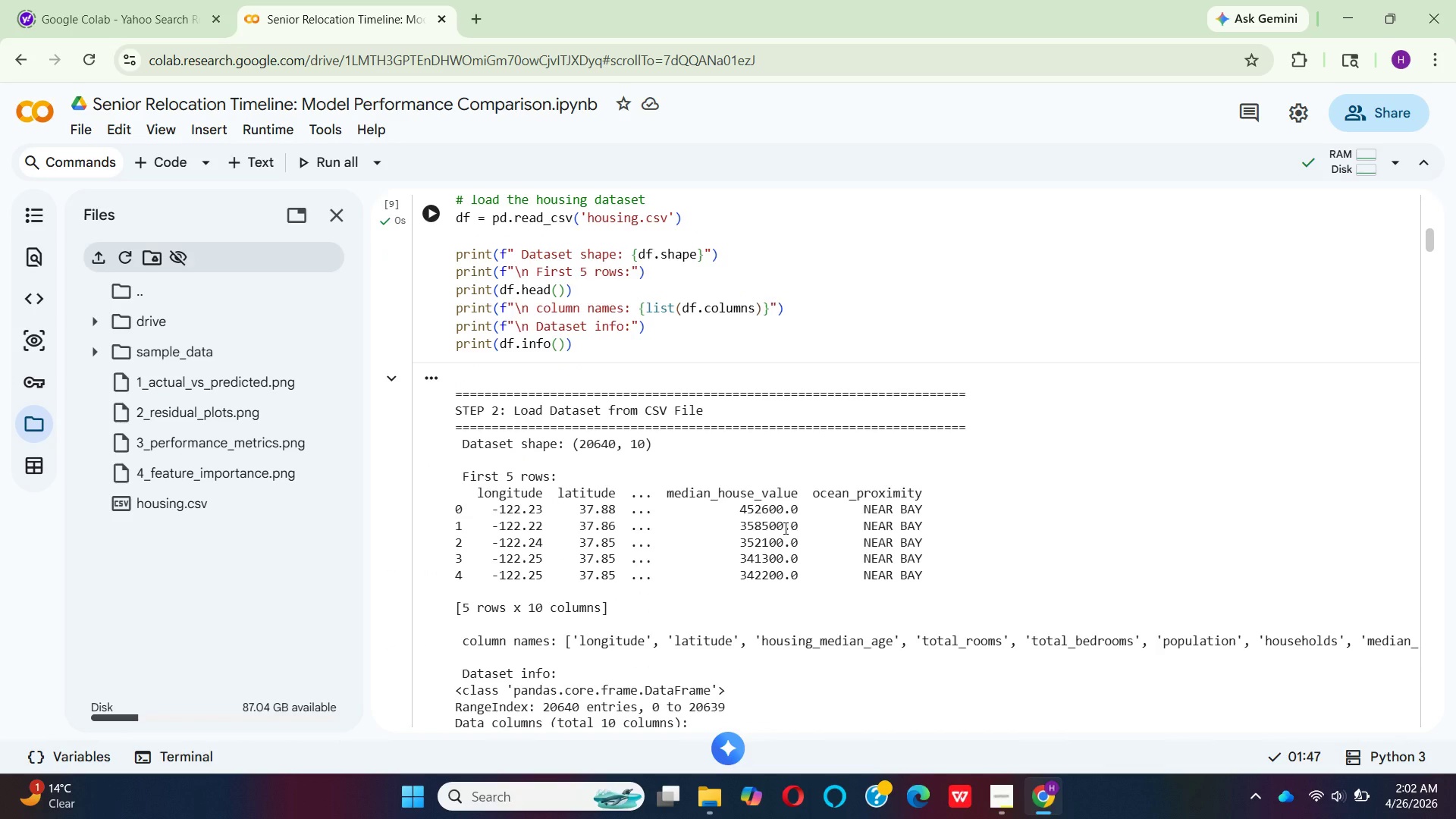 
scroll: coordinate [788, 636], scroll_direction: down, amount: 2.0
 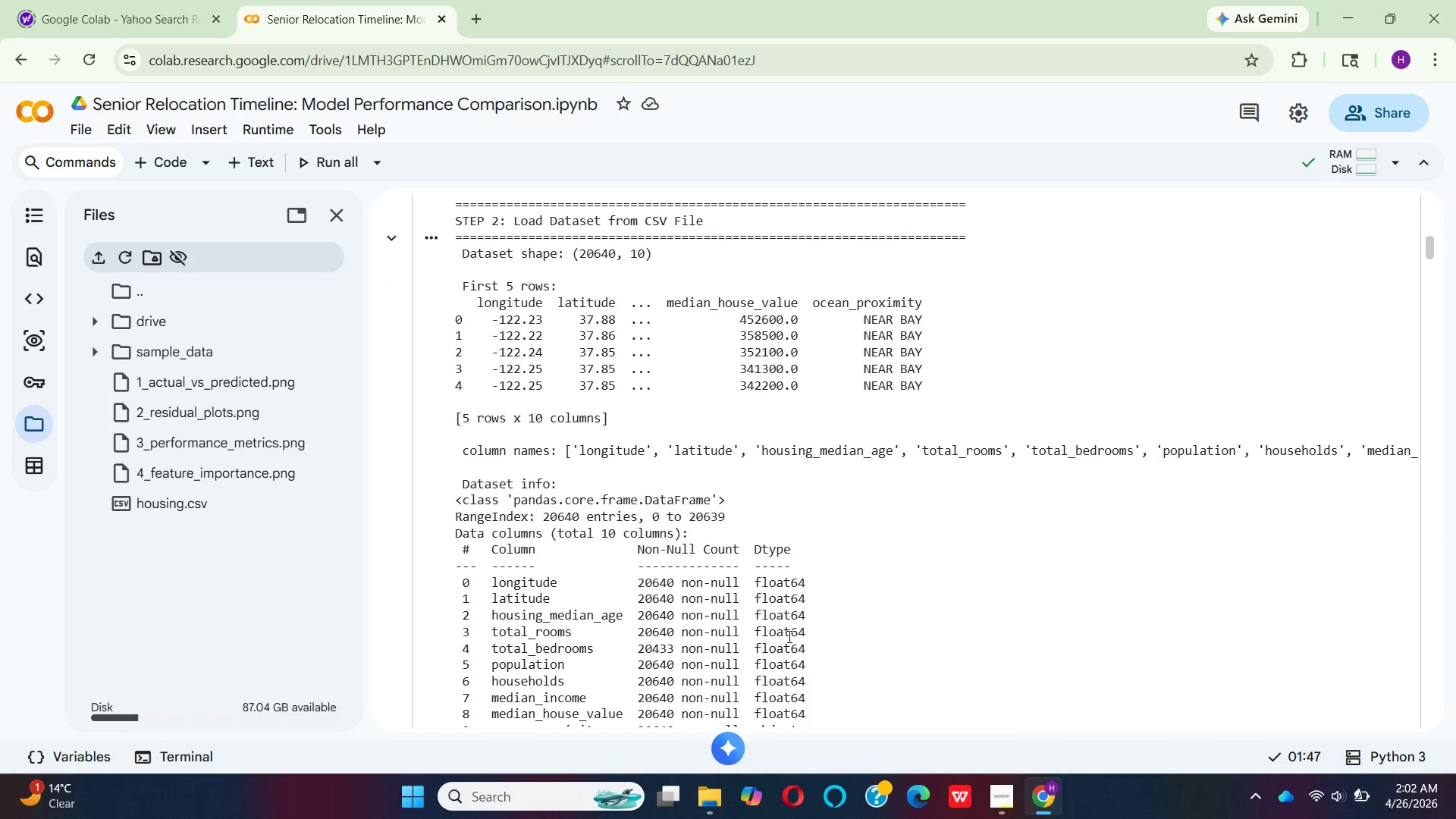 
wait(6.65)
 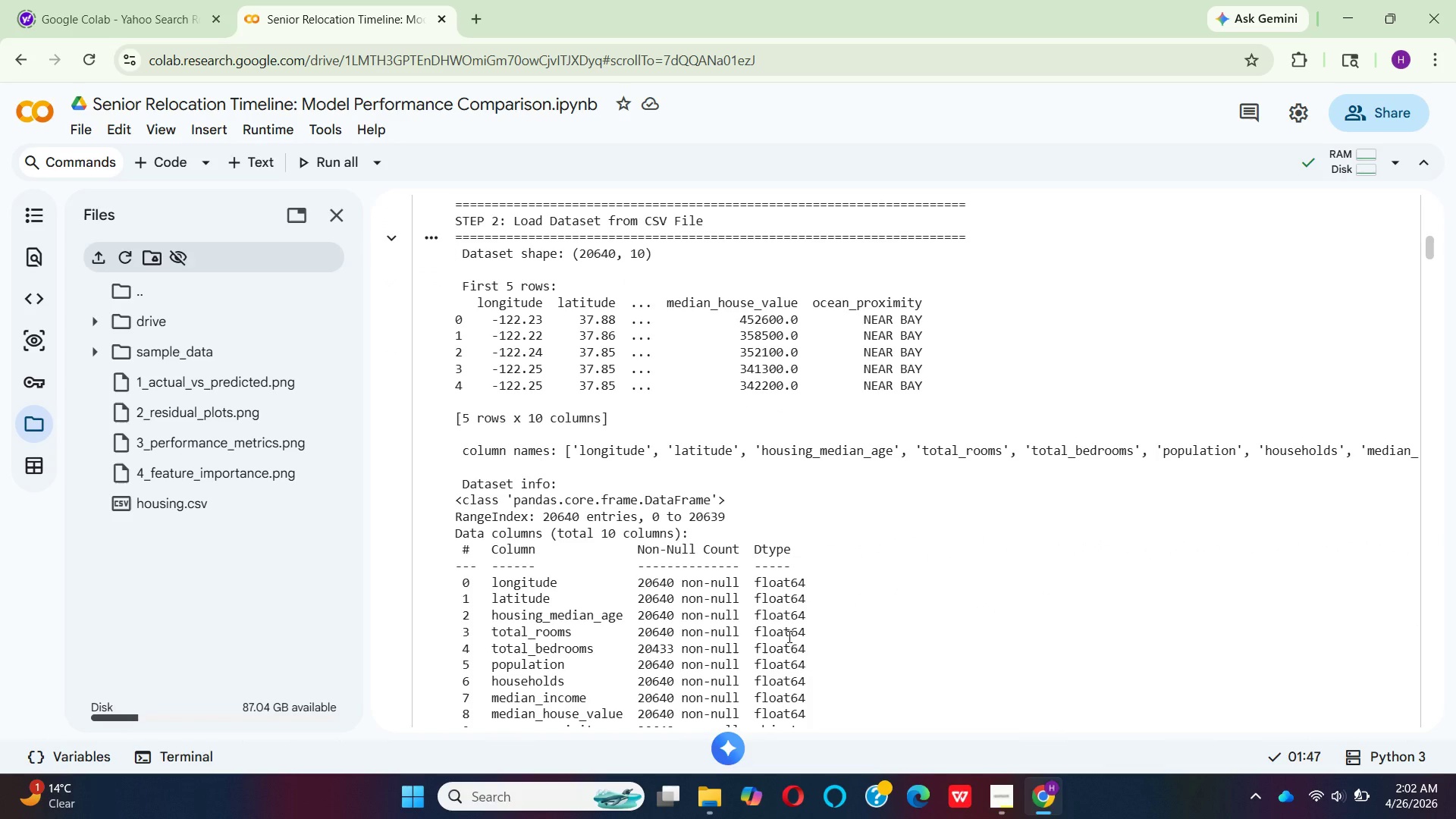 
scroll: coordinate [788, 636], scroll_direction: down, amount: 1.0
 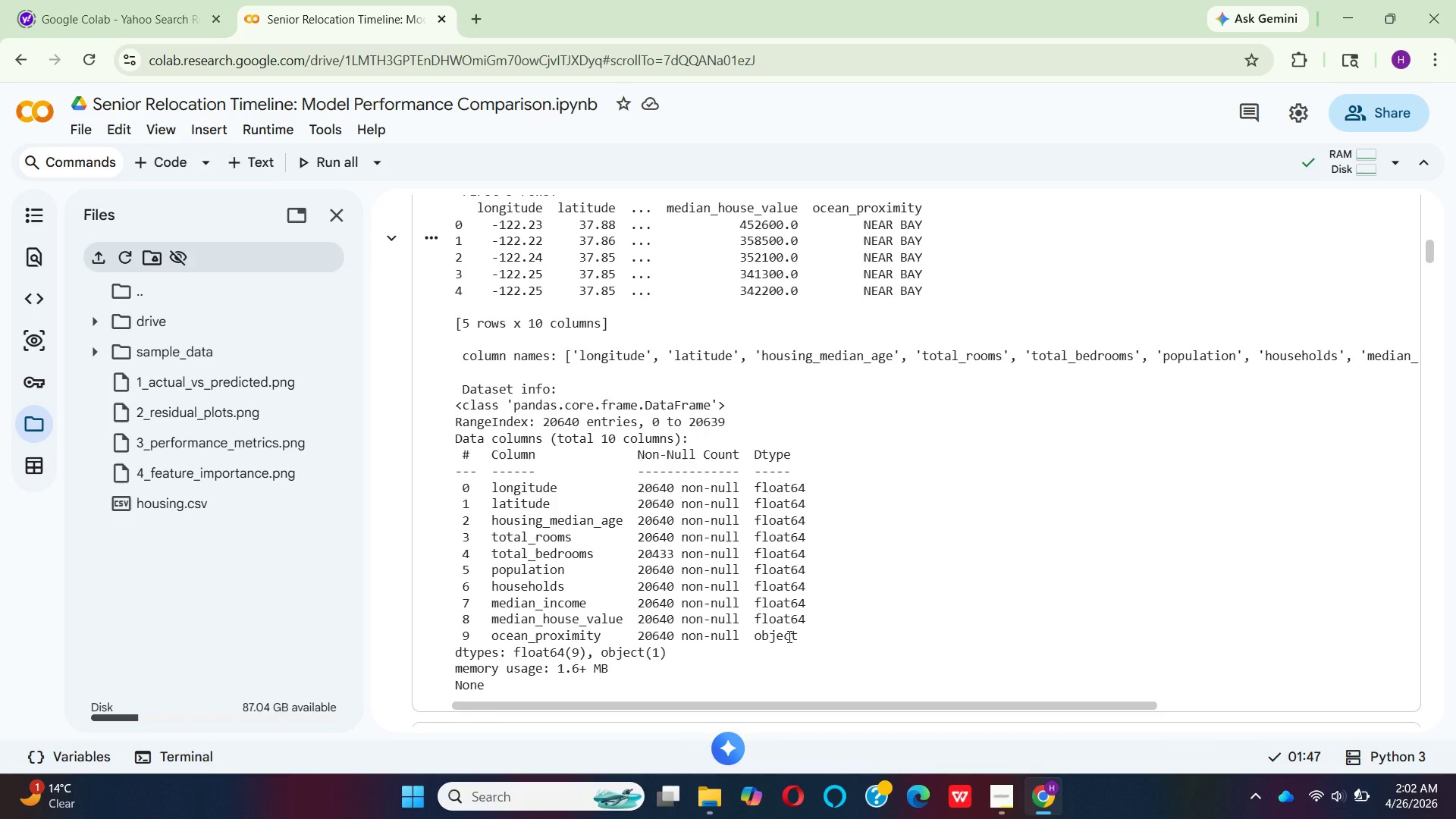 
wait(5.82)
 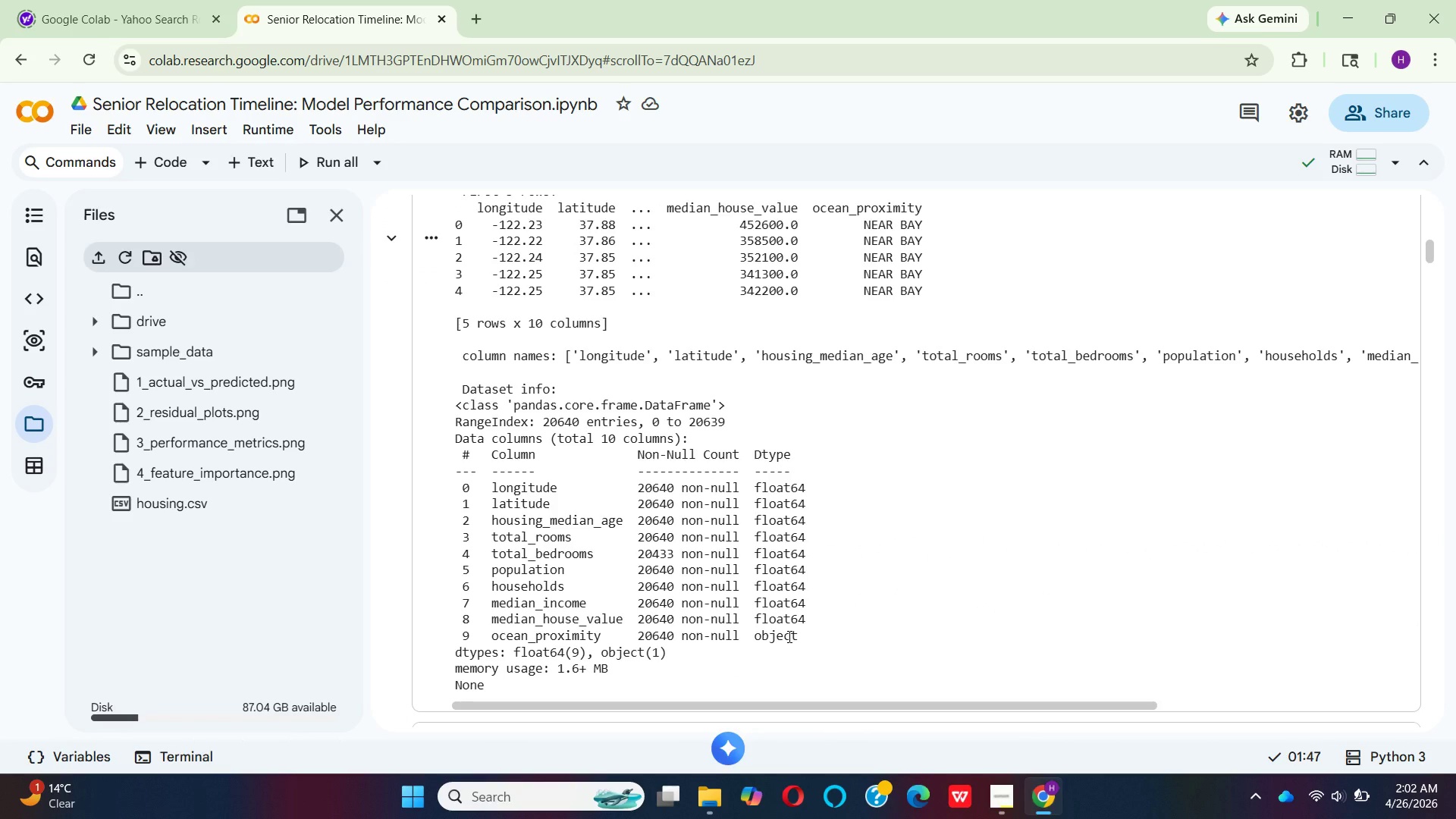 
scroll: coordinate [788, 636], scroll_direction: down, amount: 1.0
 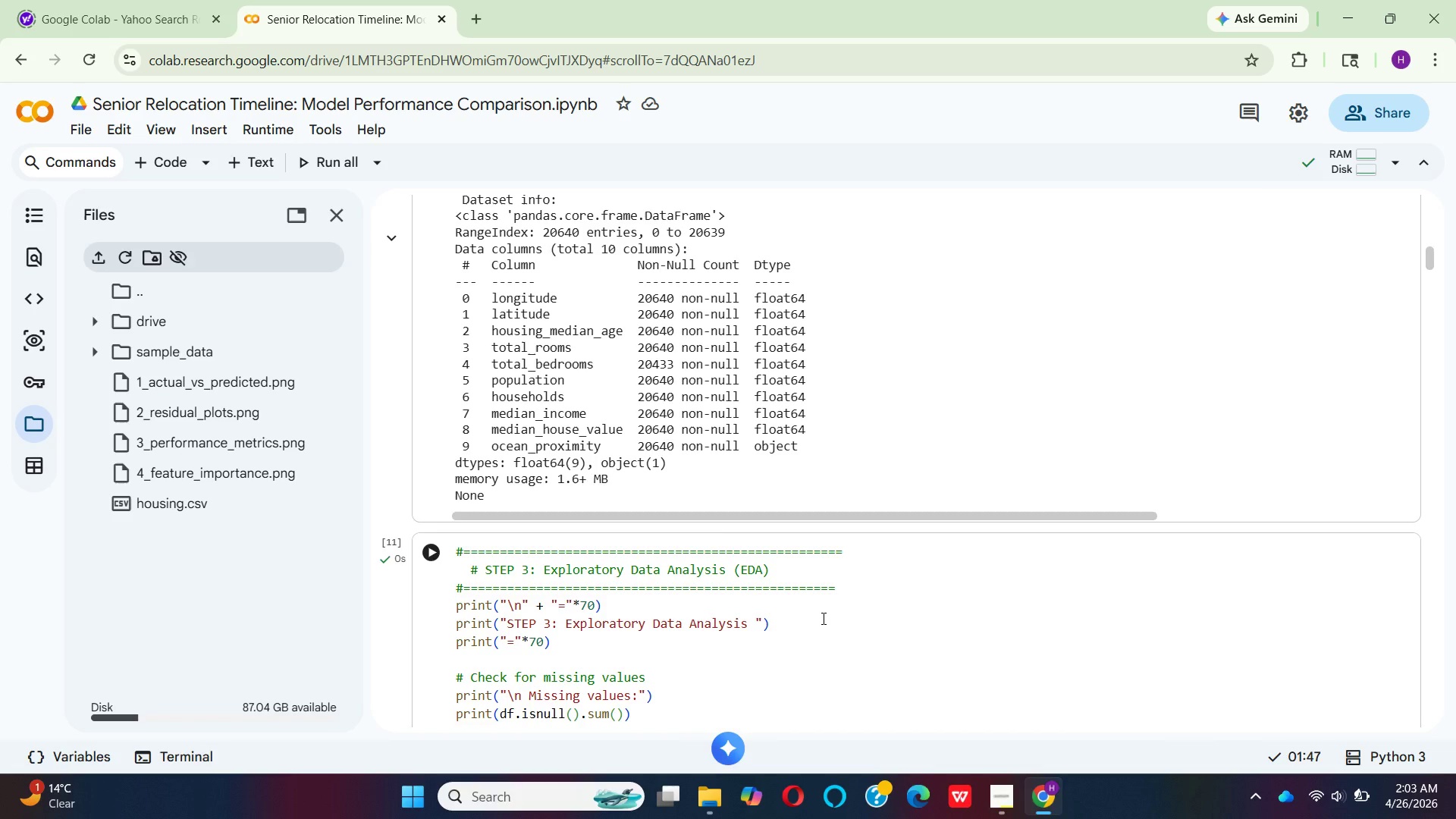 
wait(36.19)
 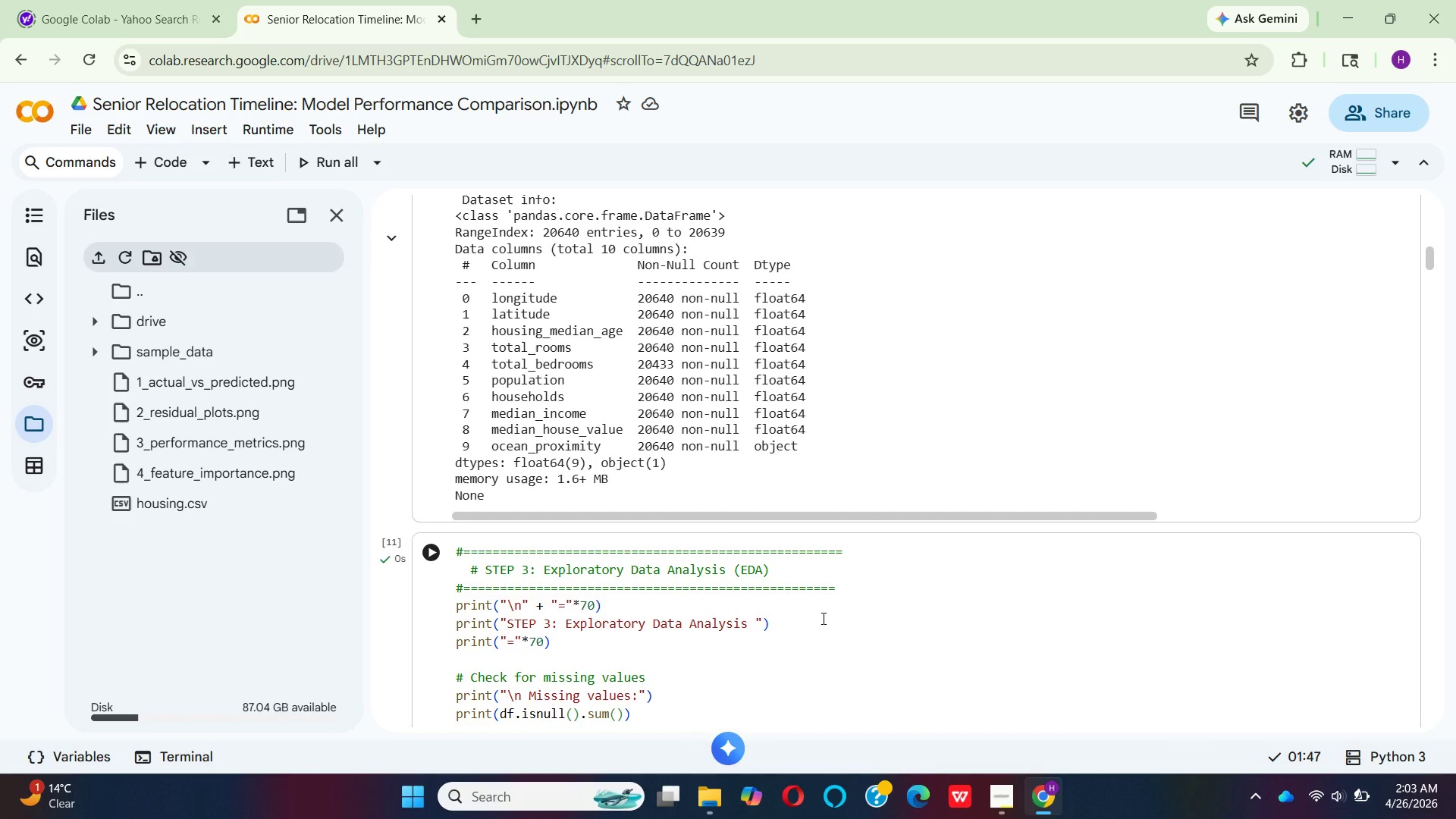 
scroll: coordinate [847, 601], scroll_direction: down, amount: 6.0
 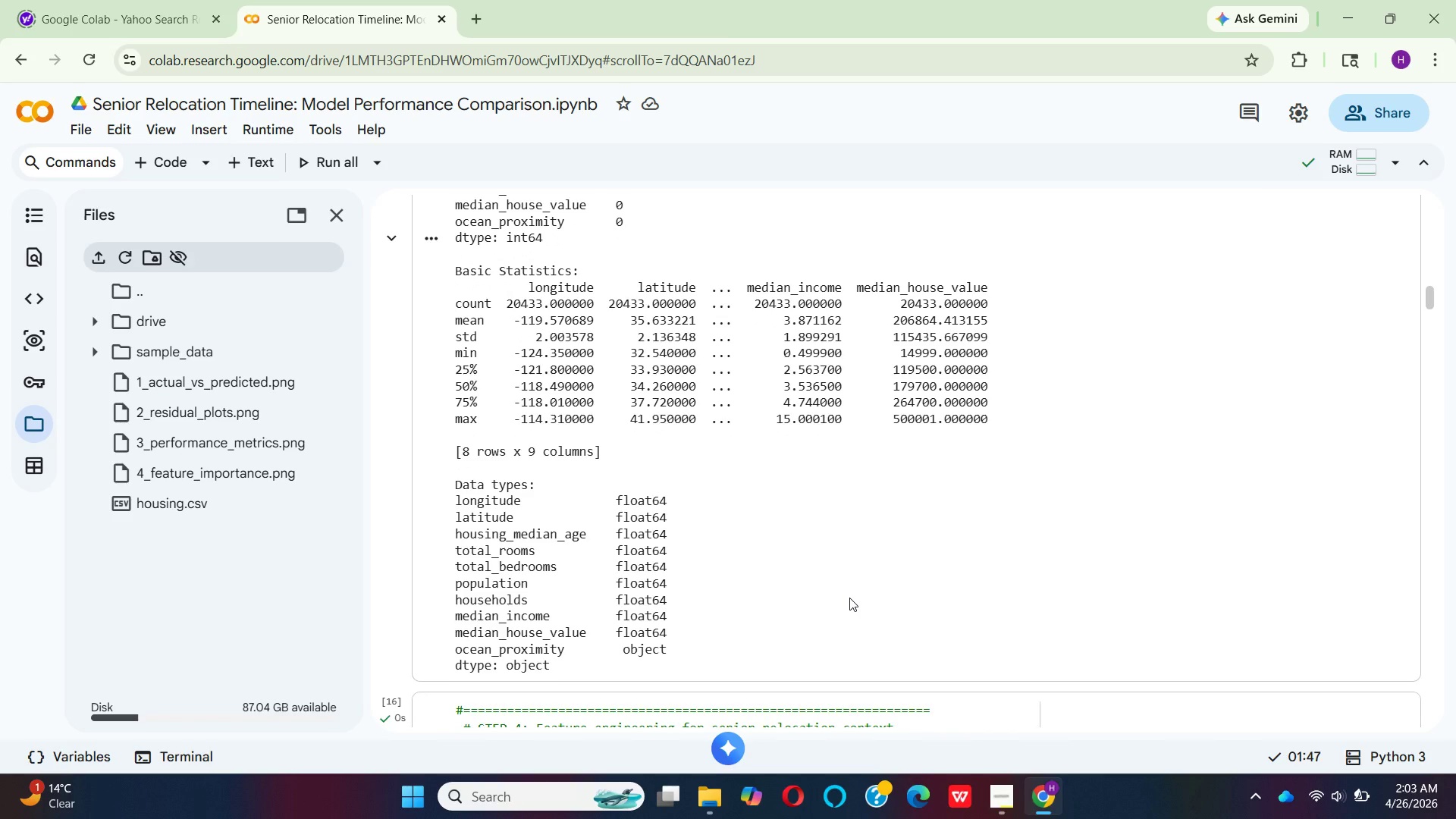 
scroll: coordinate [849, 598], scroll_direction: down, amount: 1.0
 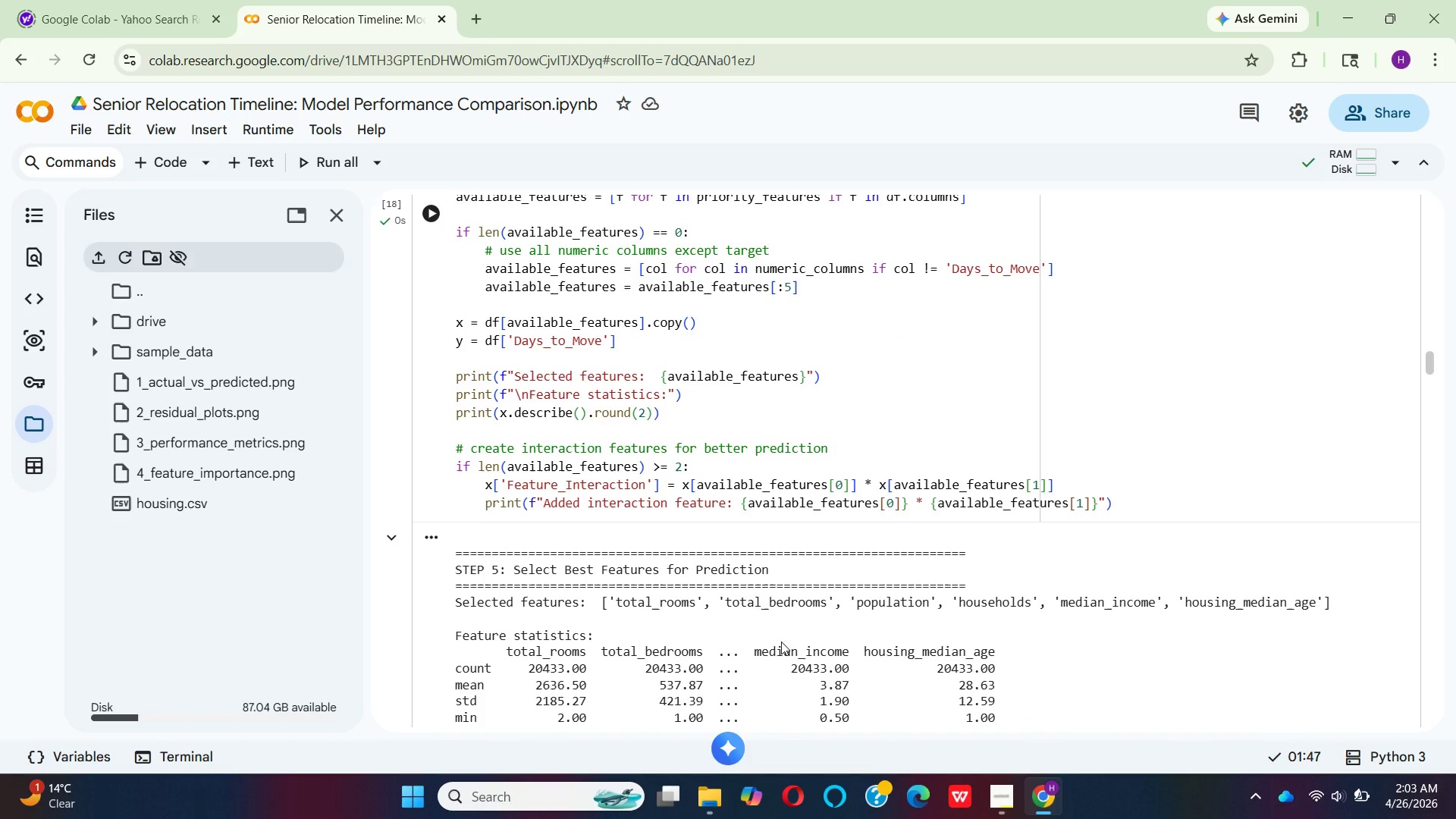 
wait(8.69)
 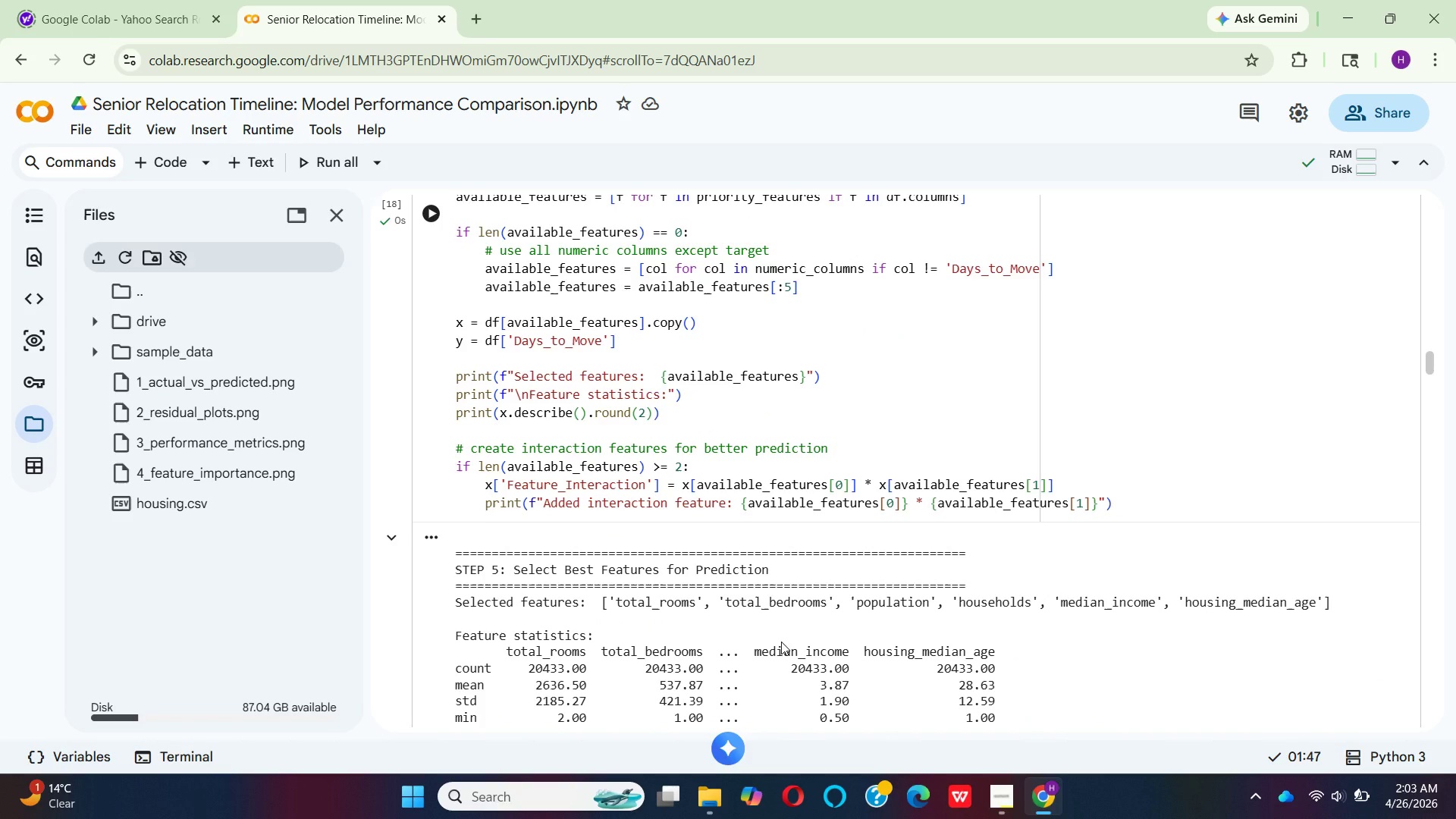 
scroll: coordinate [733, 548], scroll_direction: down, amount: 37.0
 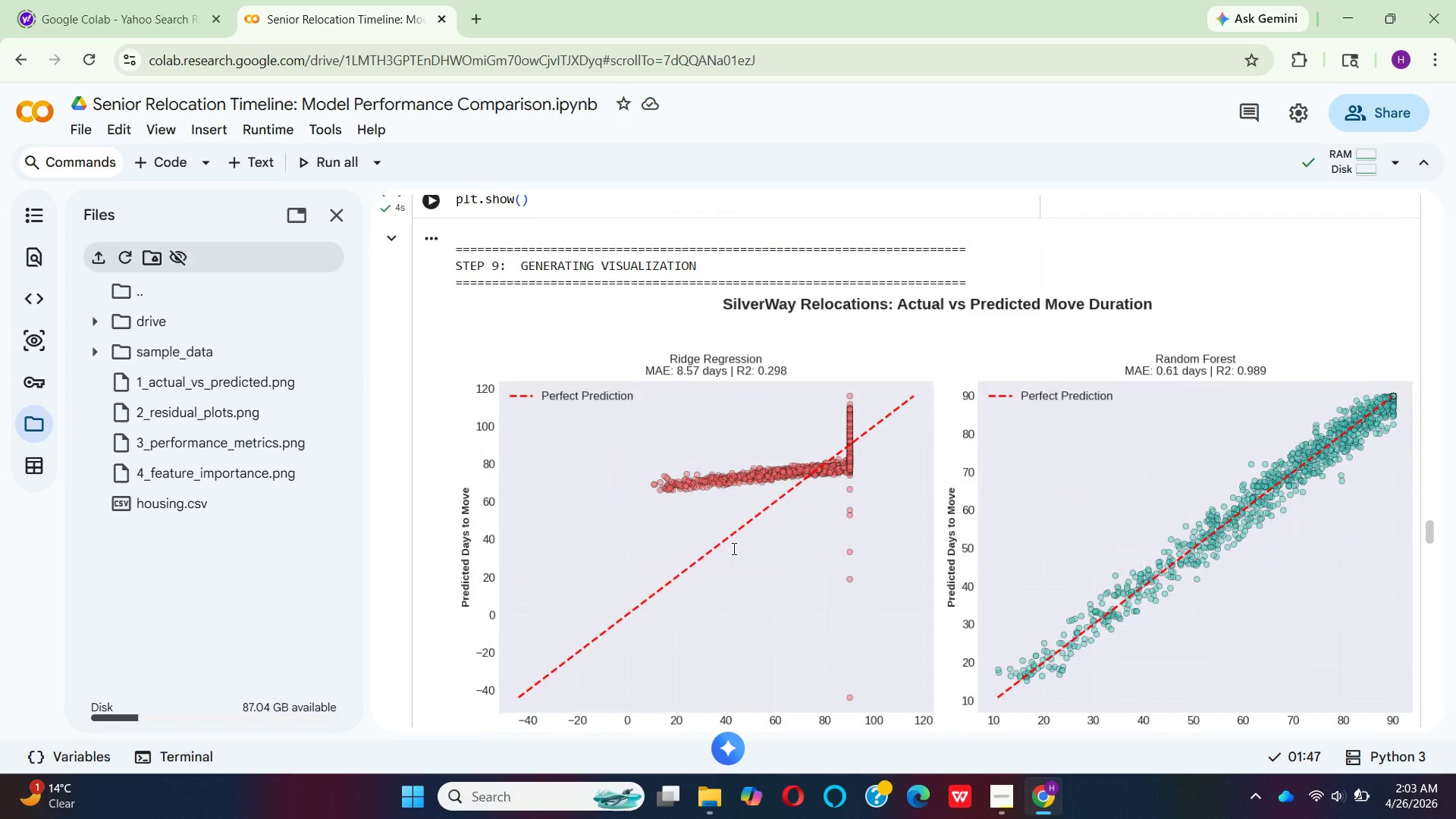 
wait(10.86)
 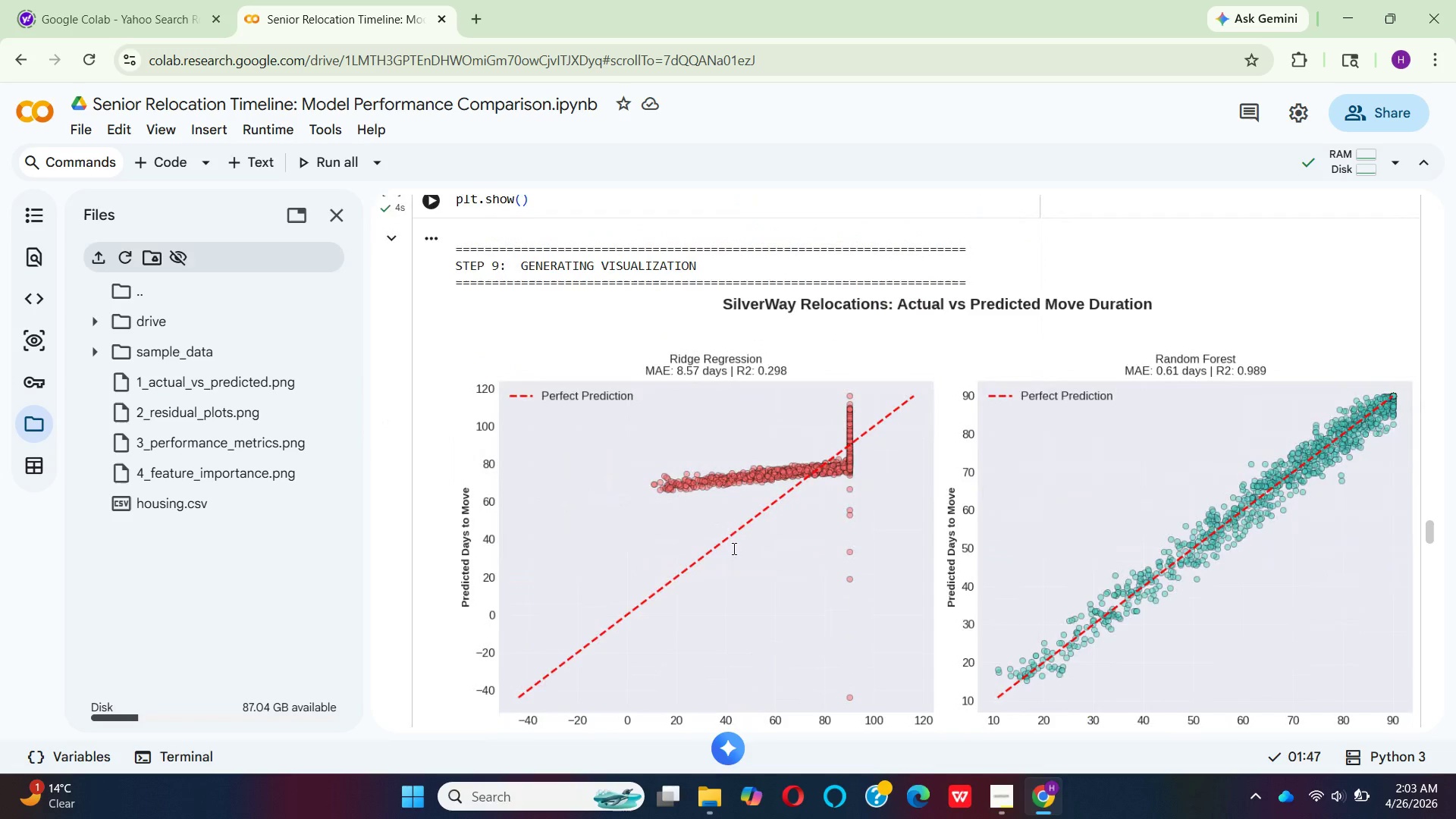 
scroll: coordinate [759, 563], scroll_direction: down, amount: 6.0
 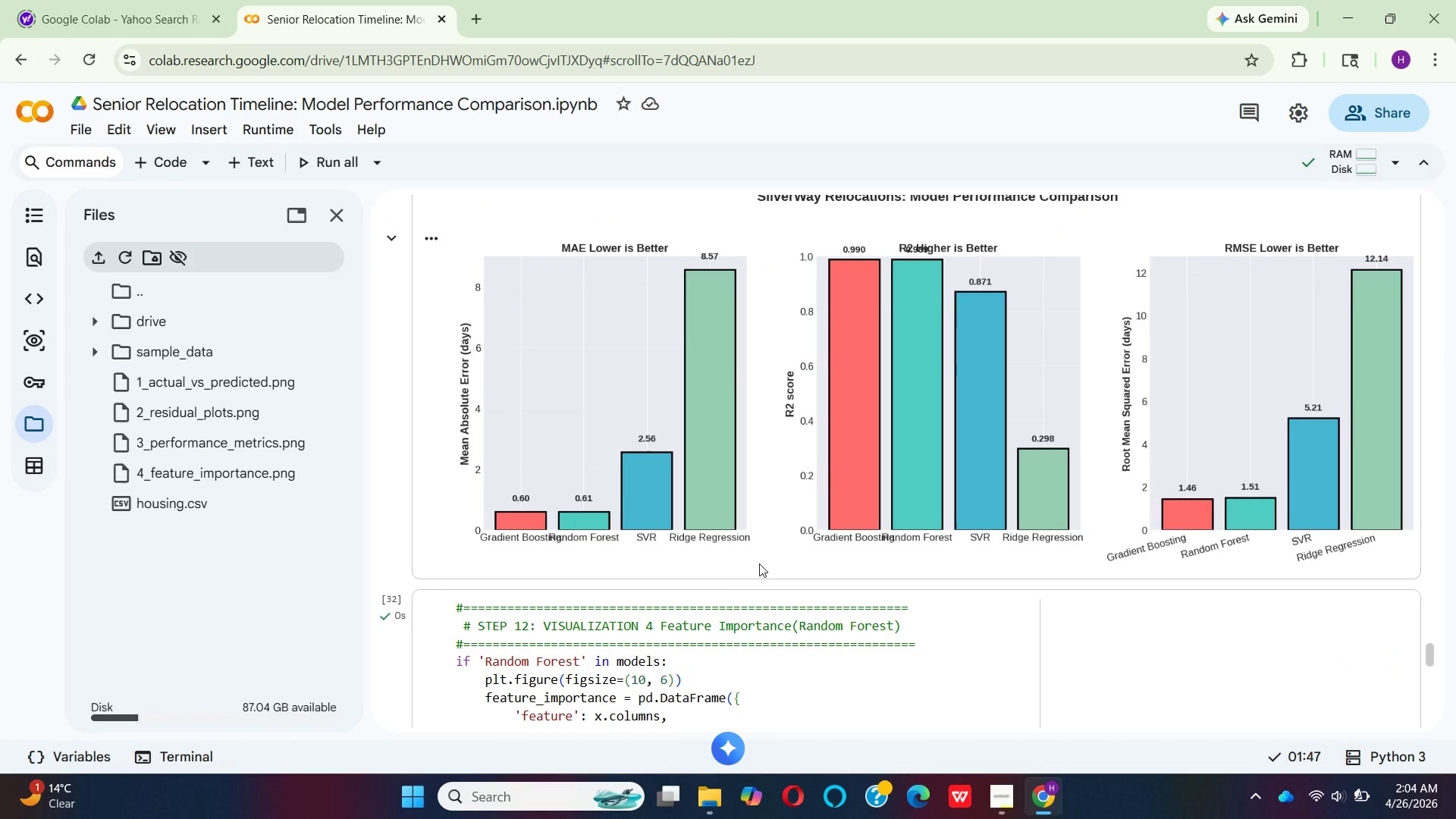 
wait(8.17)
 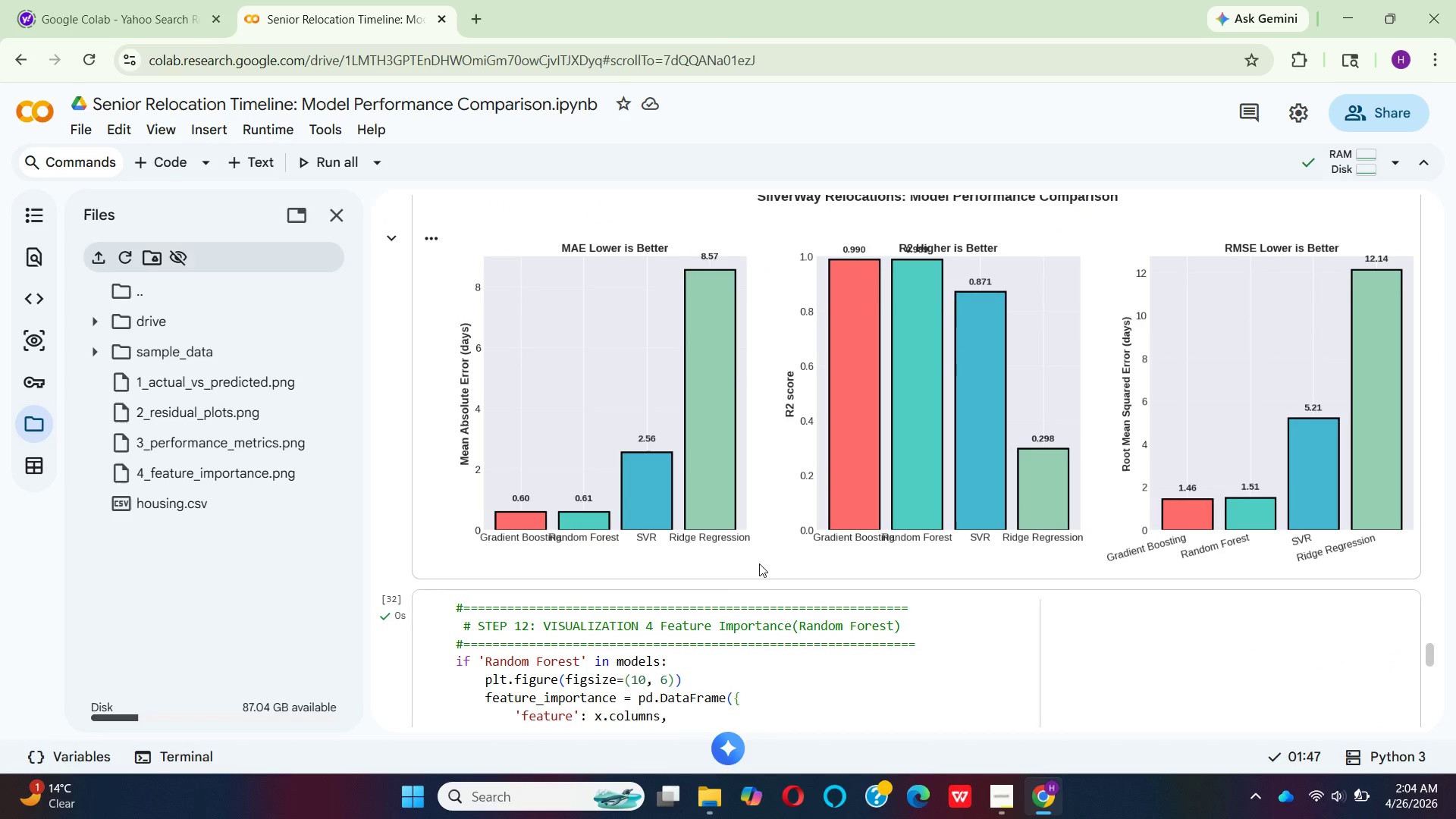 
scroll: coordinate [758, 563], scroll_direction: down, amount: 10.0
 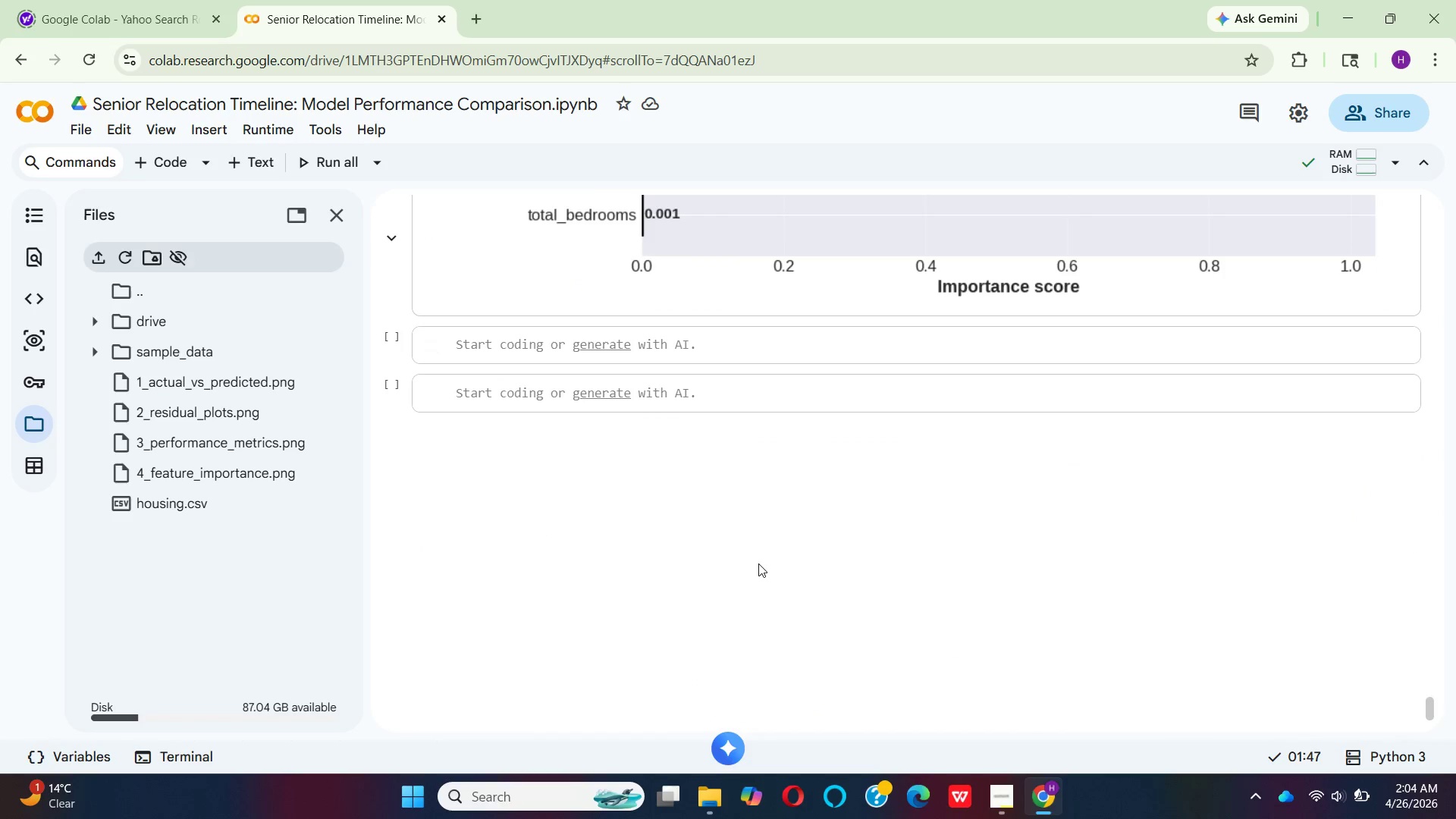 
scroll: coordinate [758, 563], scroll_direction: up, amount: 14.0